 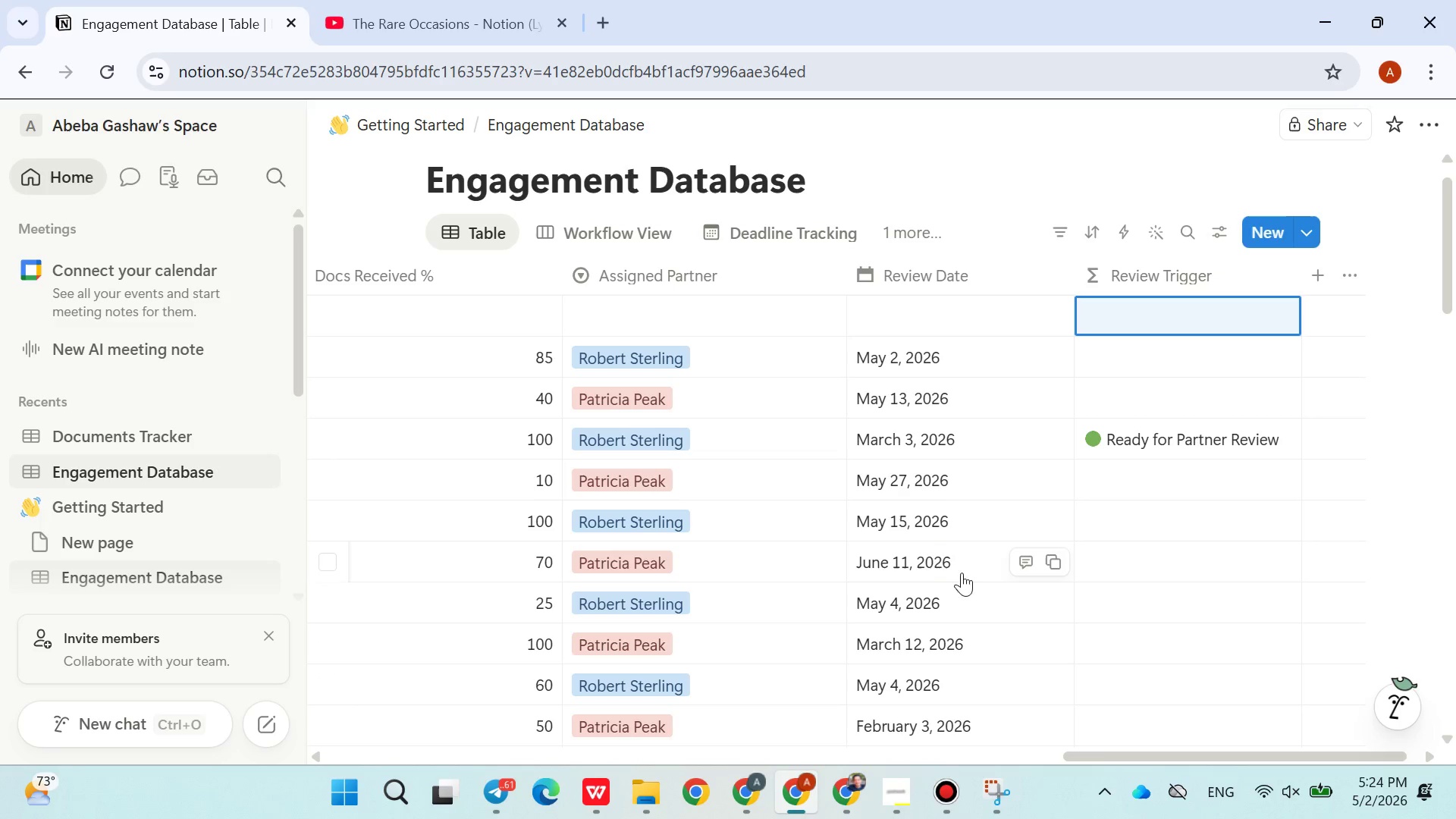 
left_click([1274, 306])
 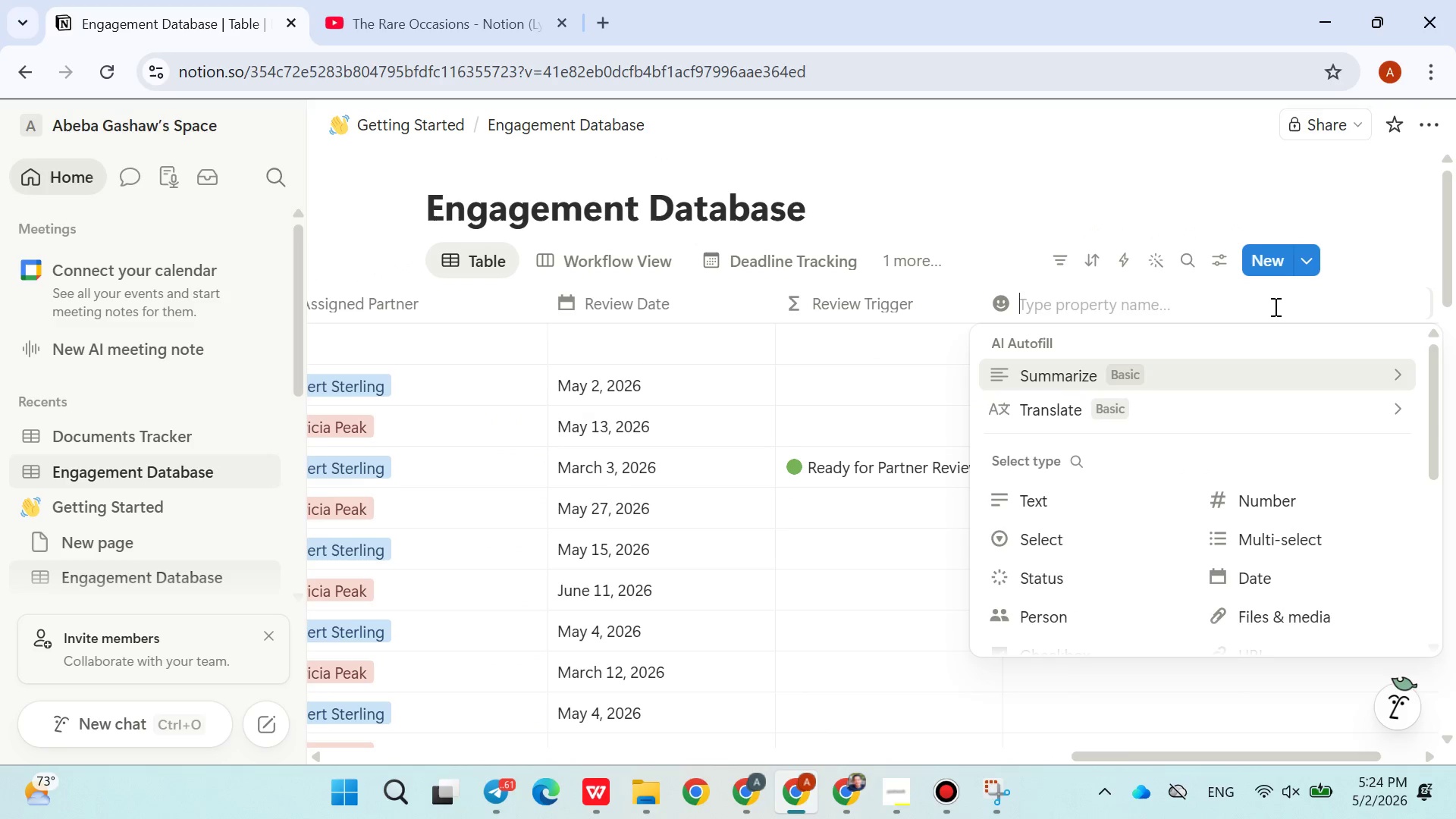 
type(Filling Readness Alert)
 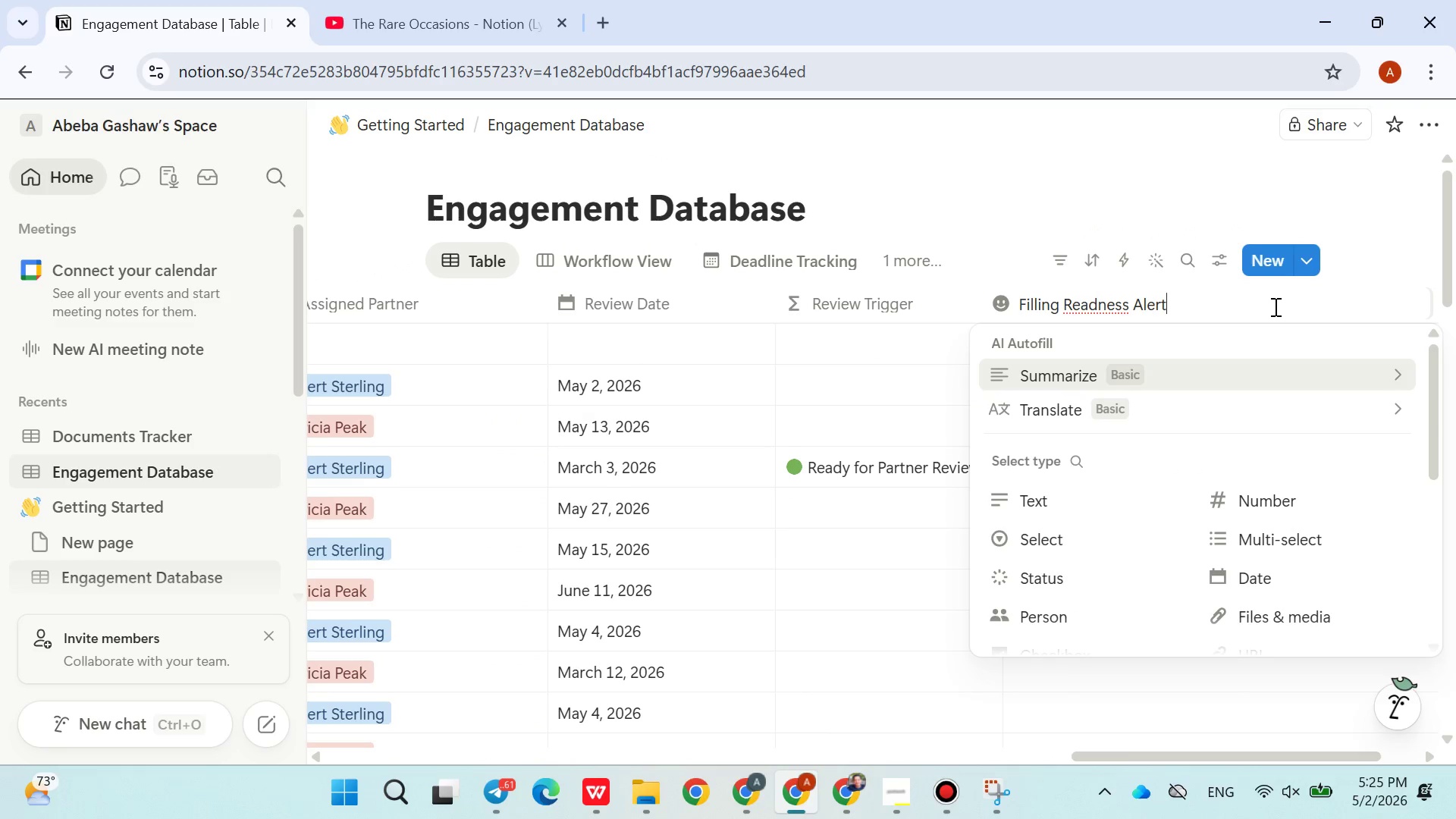 
left_click([1090, 558])
 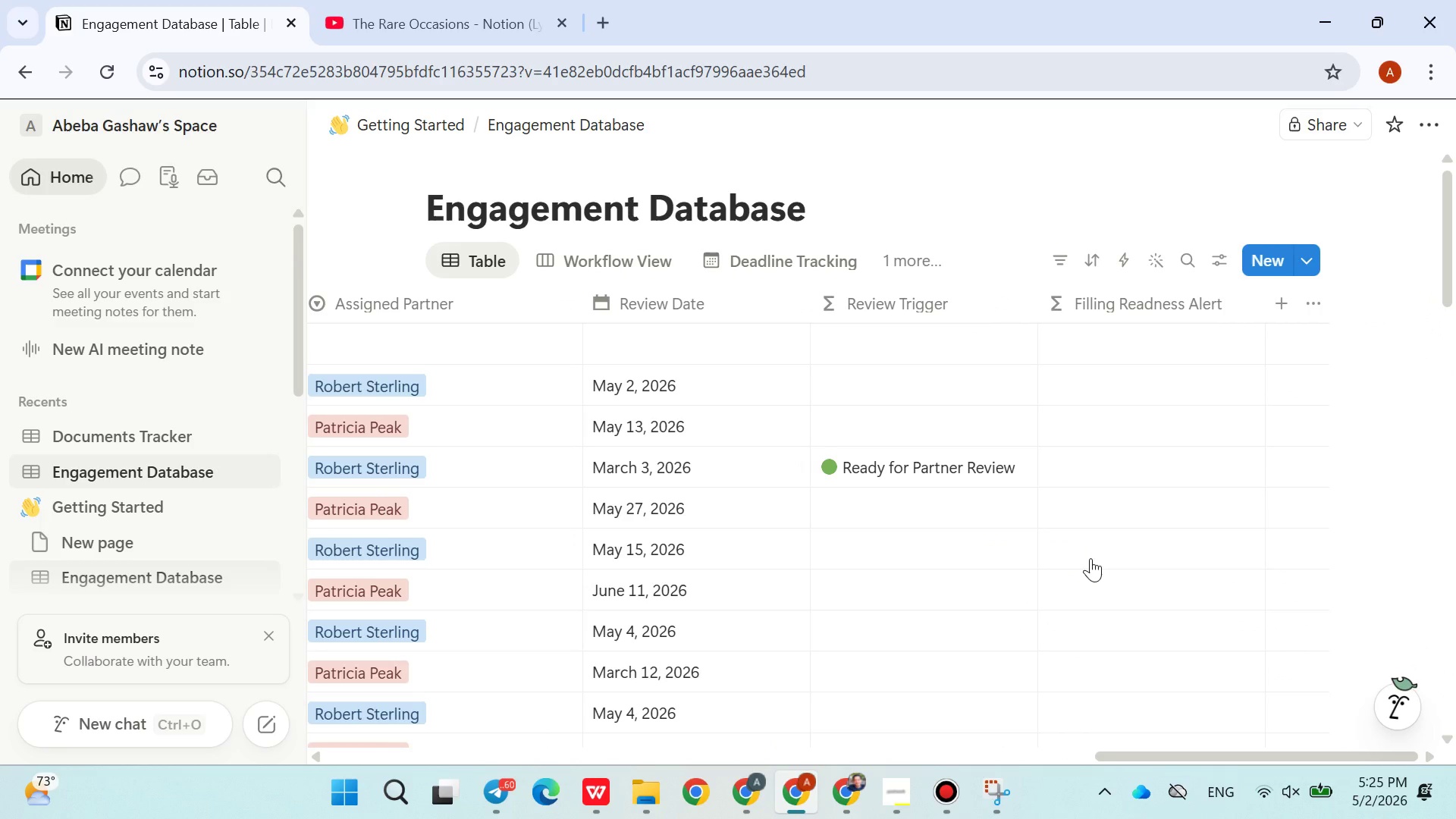 
wait(10.81)
 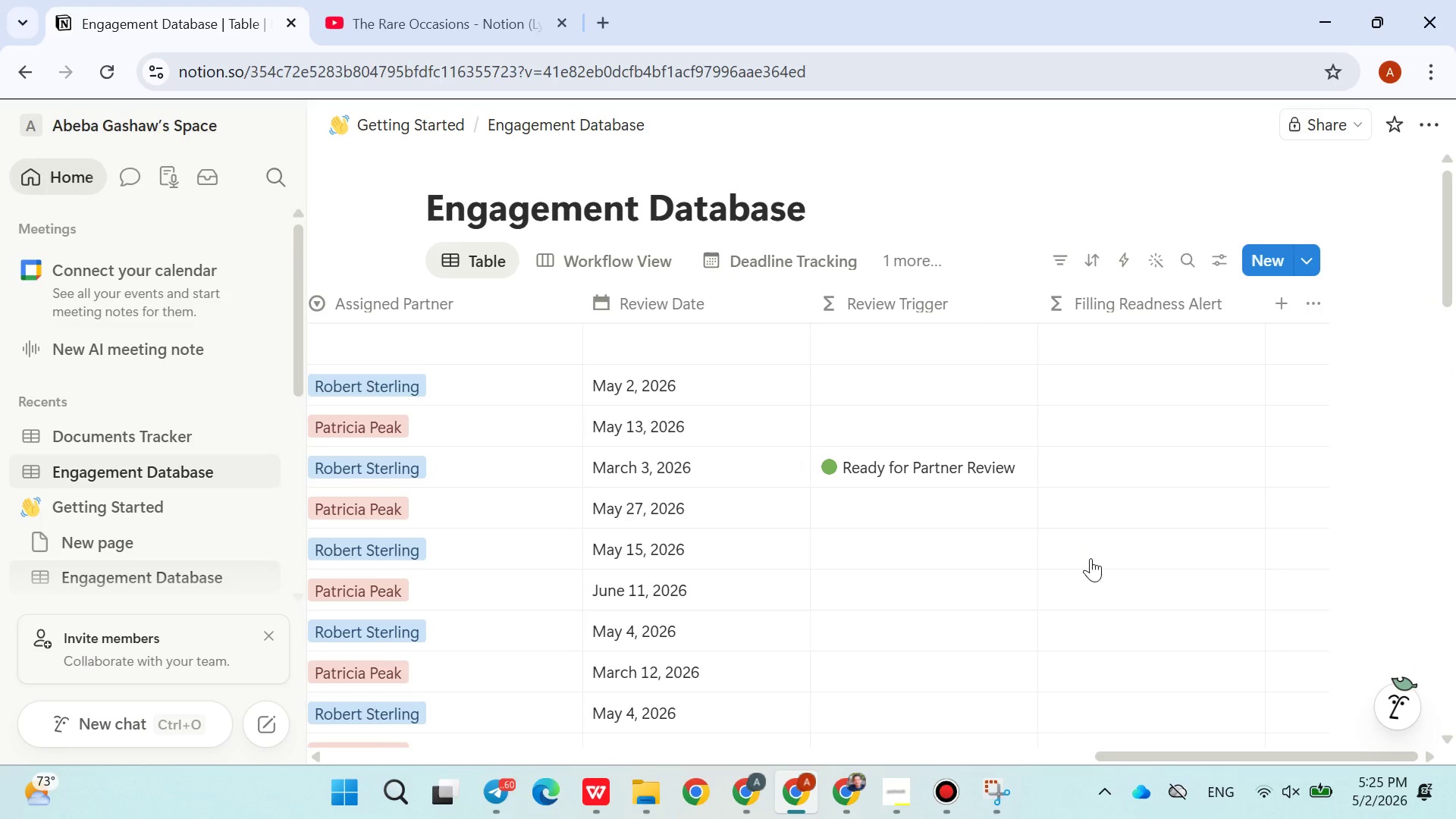 
right_click([1054, 676])
 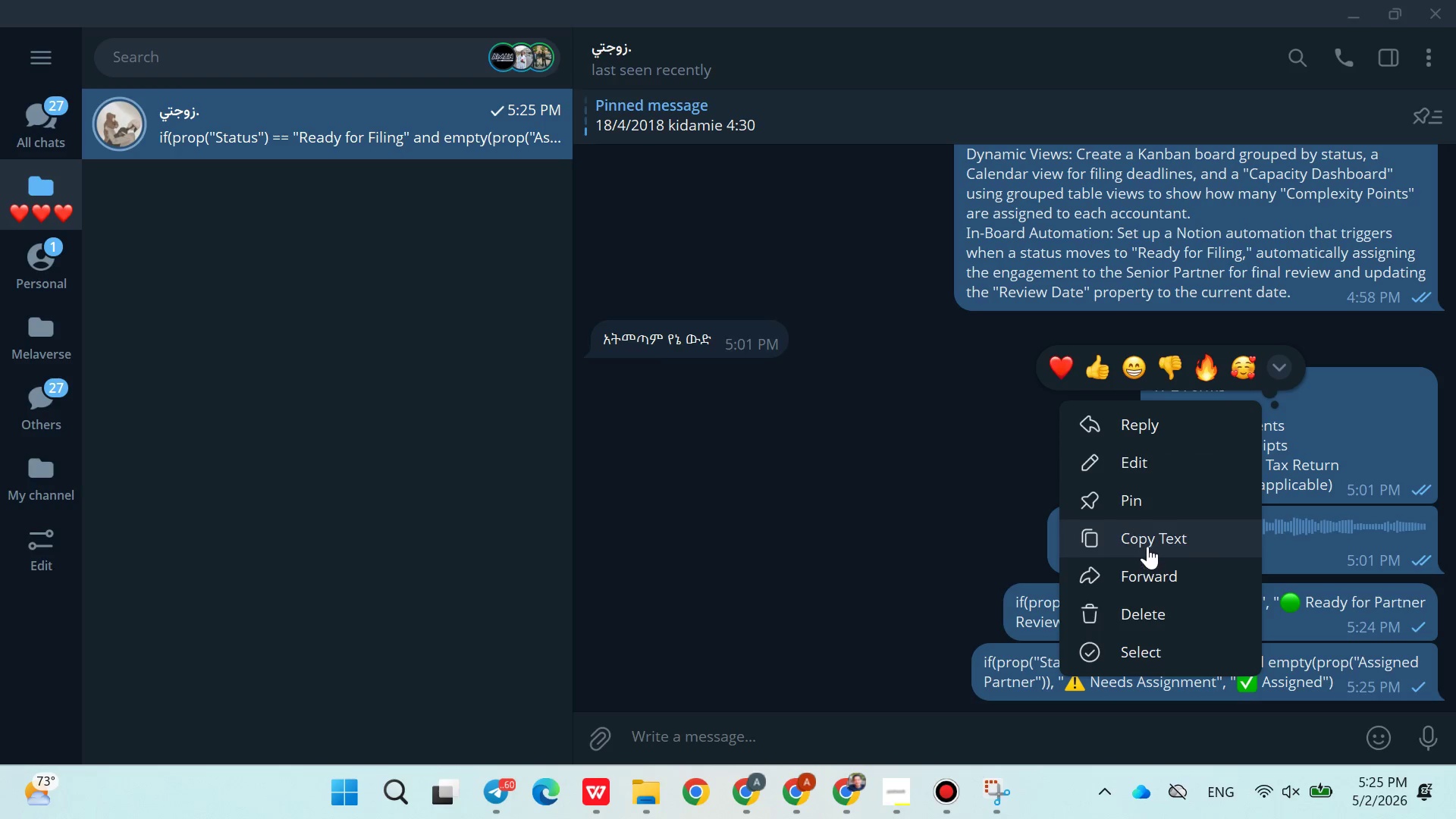 
left_click([1145, 544])
 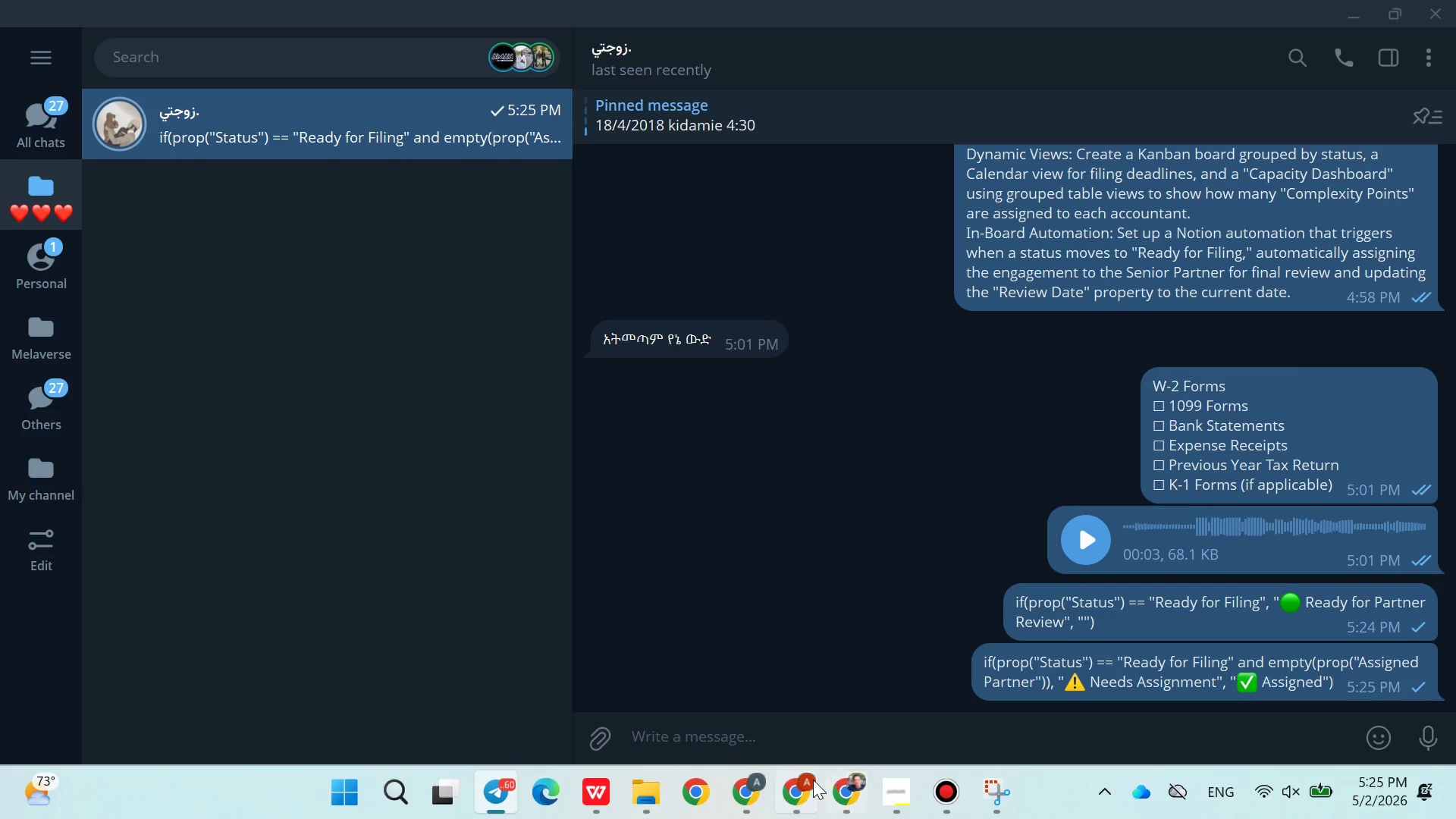 
left_click([813, 780])
 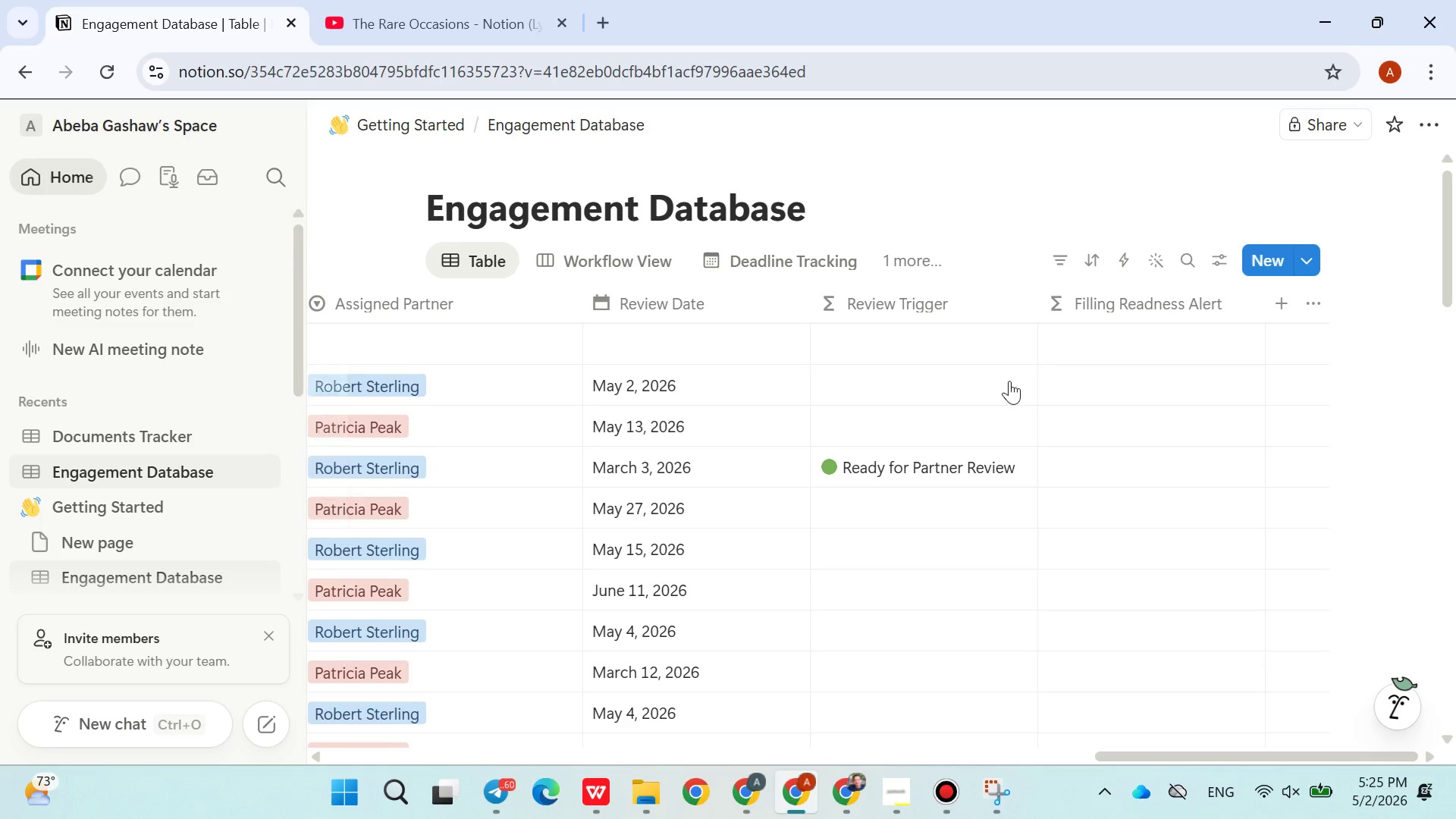 
left_click([1079, 328])
 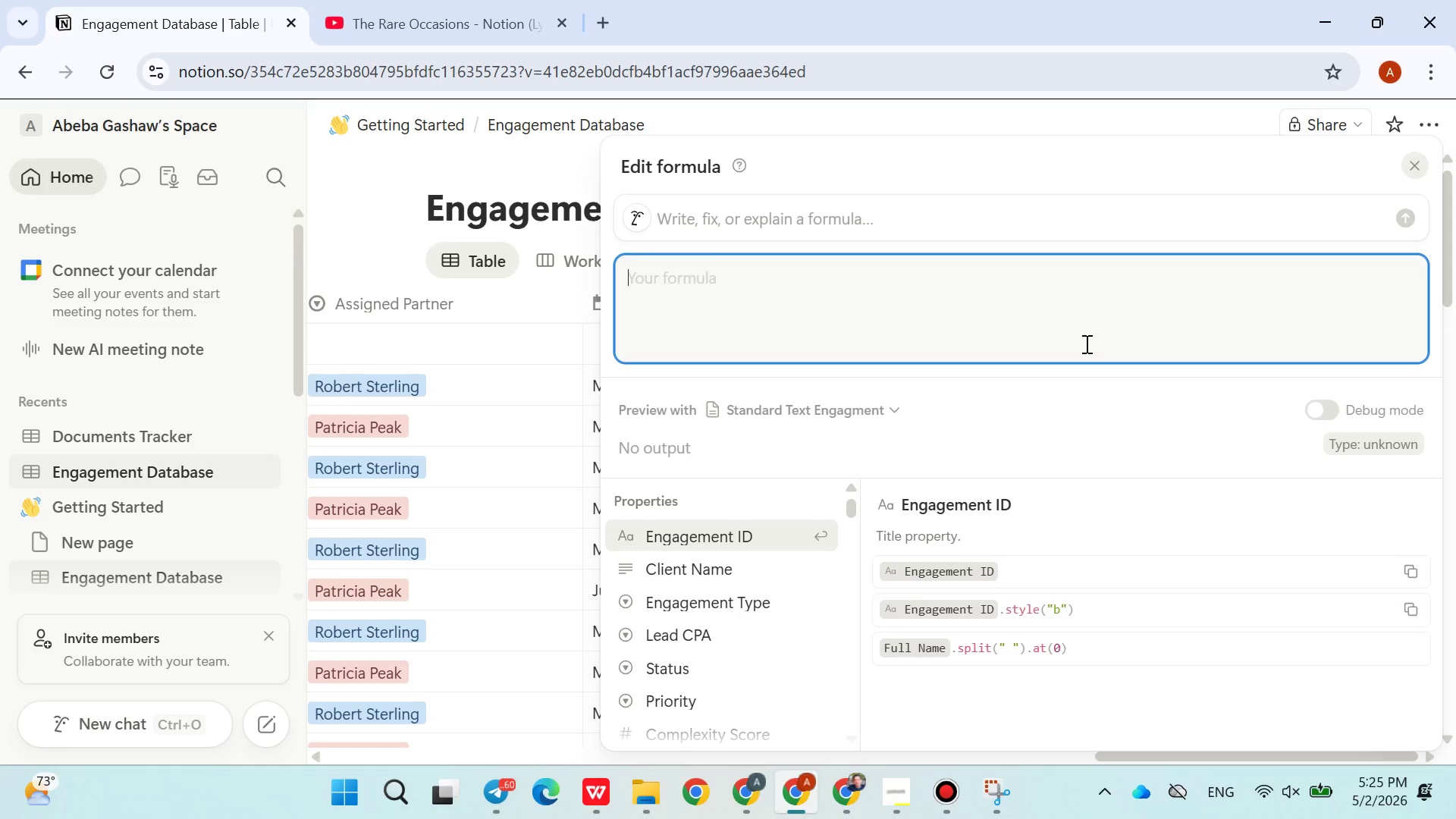 
key(Control+ControlLeft)
 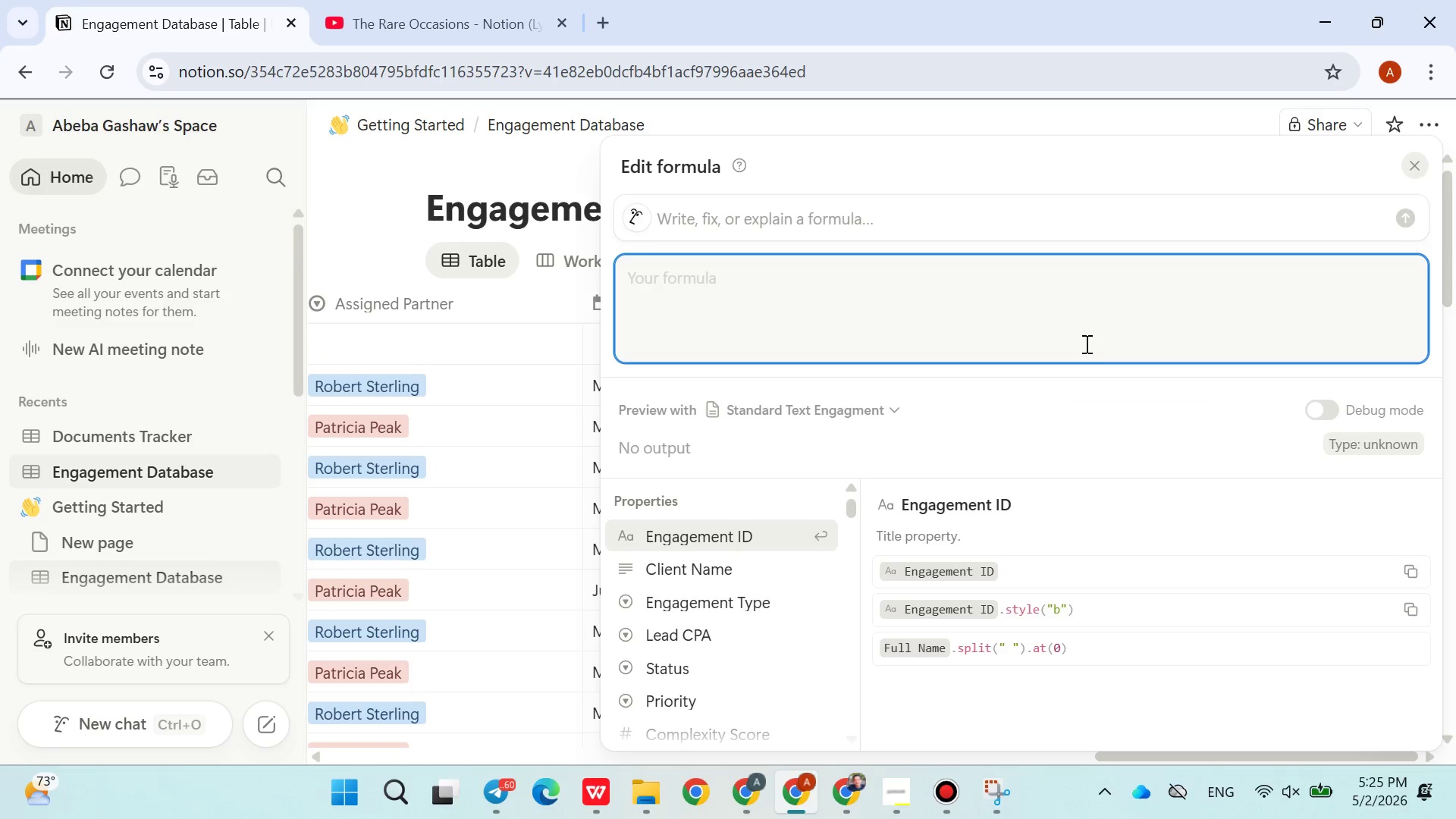 
key(Control+V)
 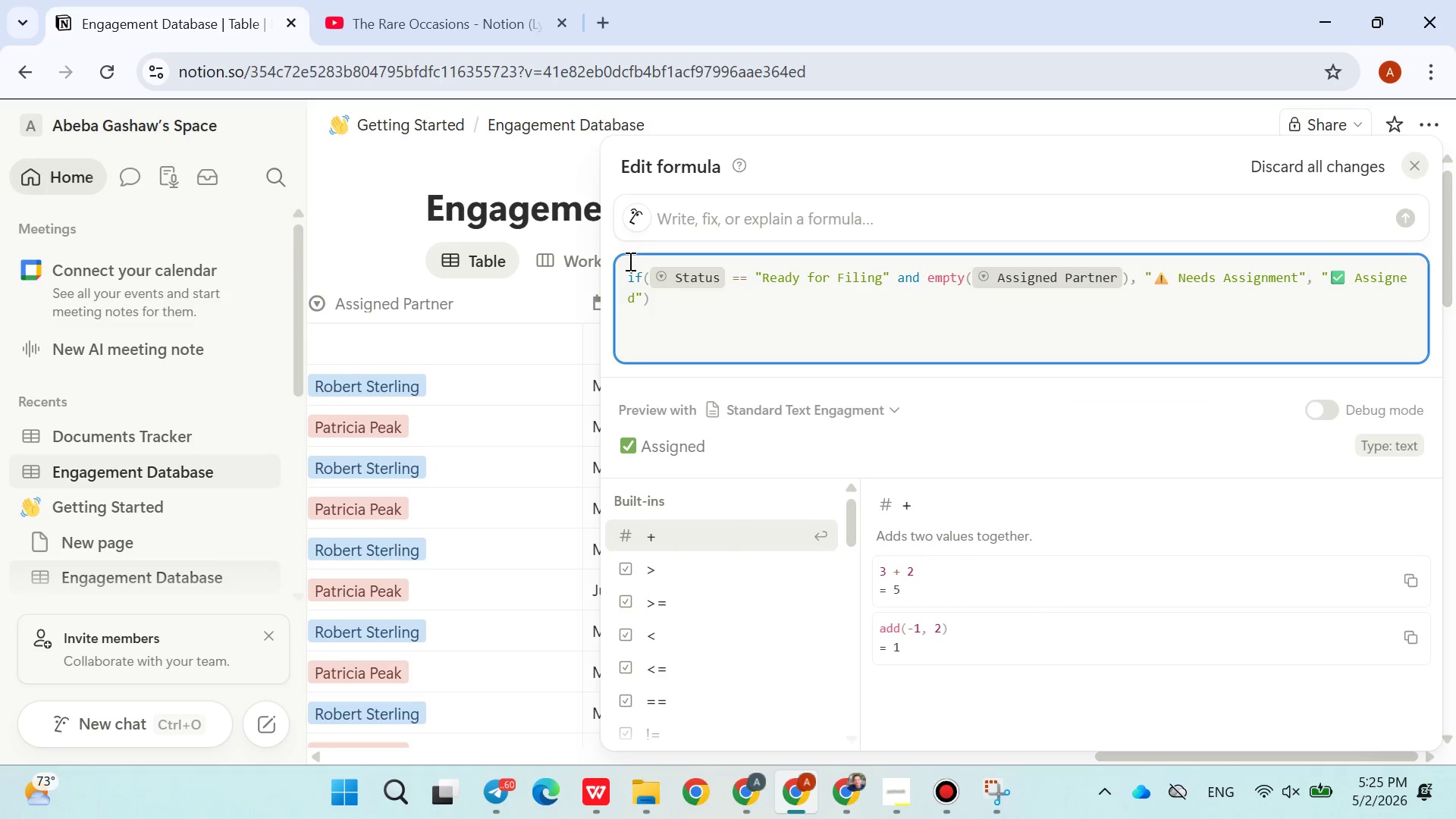 
left_click([519, 191])
 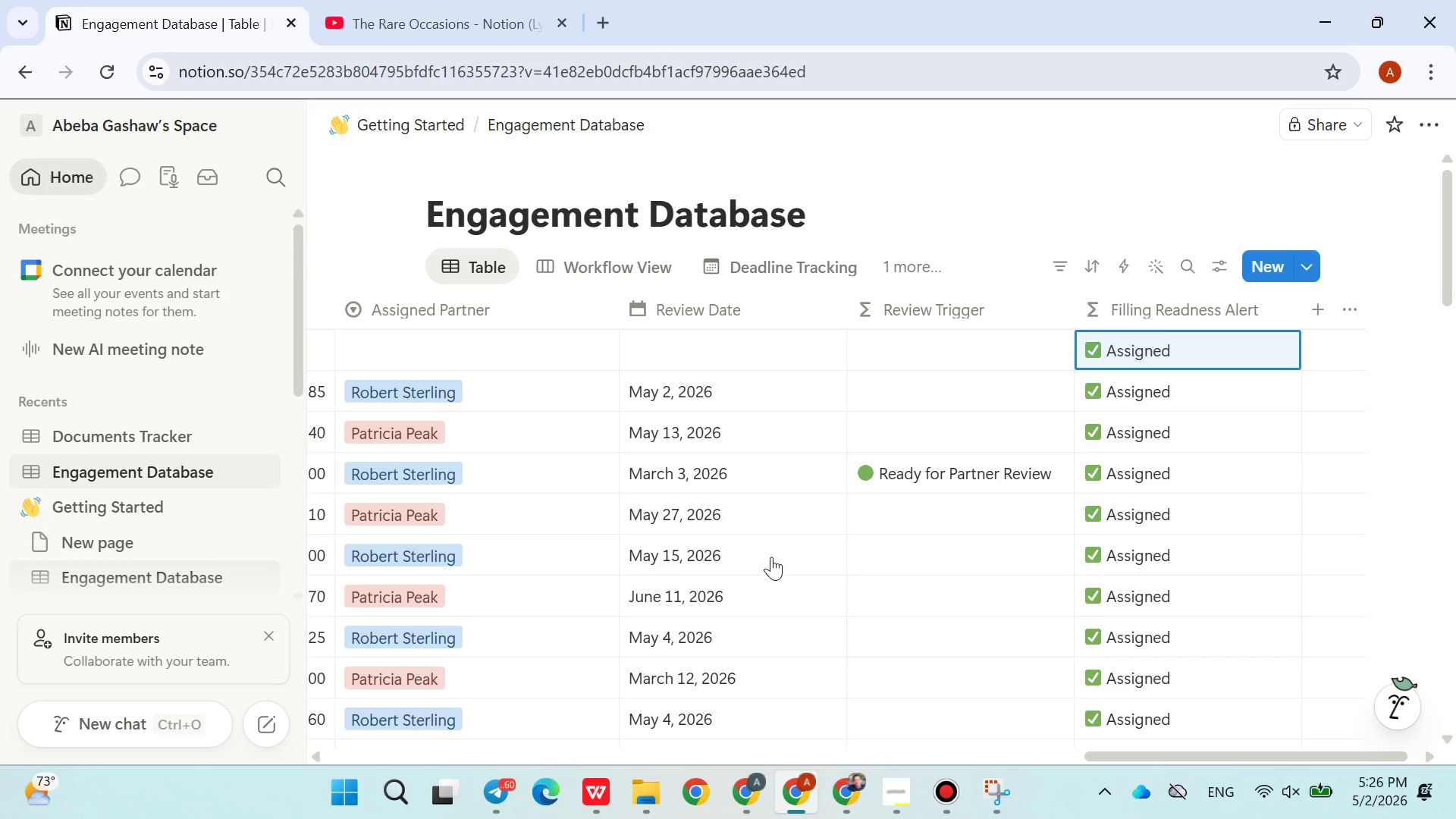 
wait(56.05)
 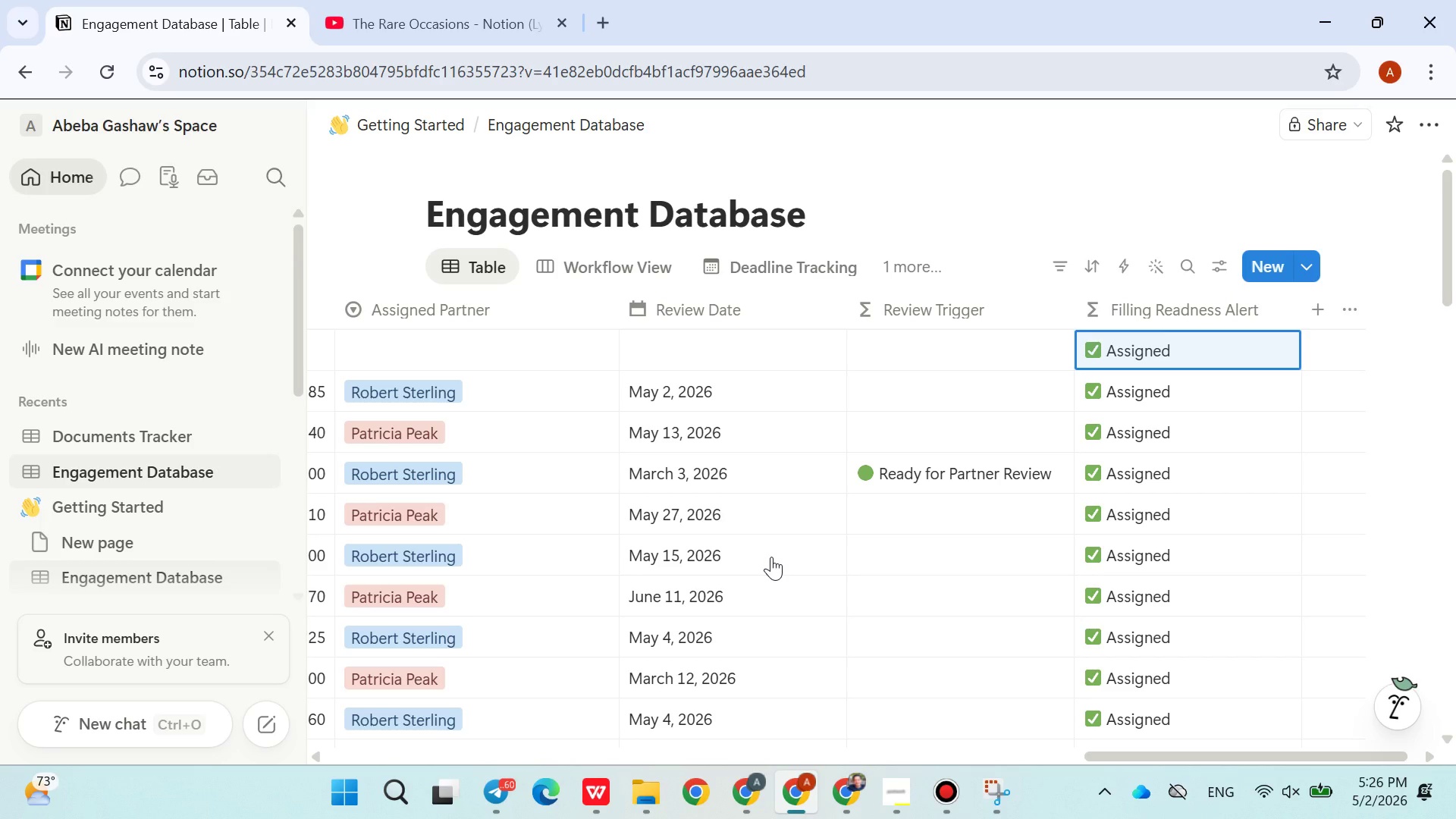 
mouse_move([998, 452])
 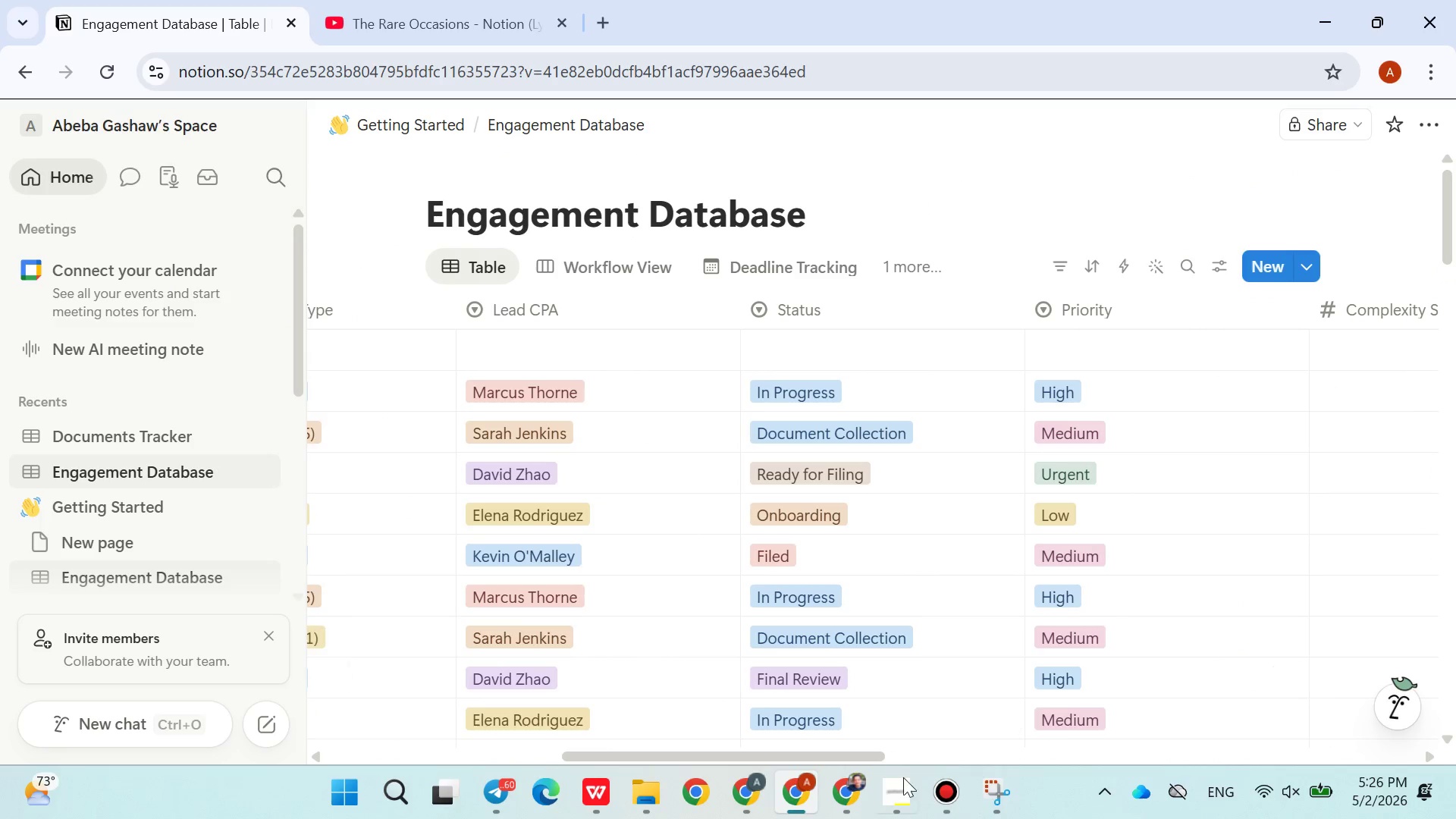 
left_click([902, 780])